 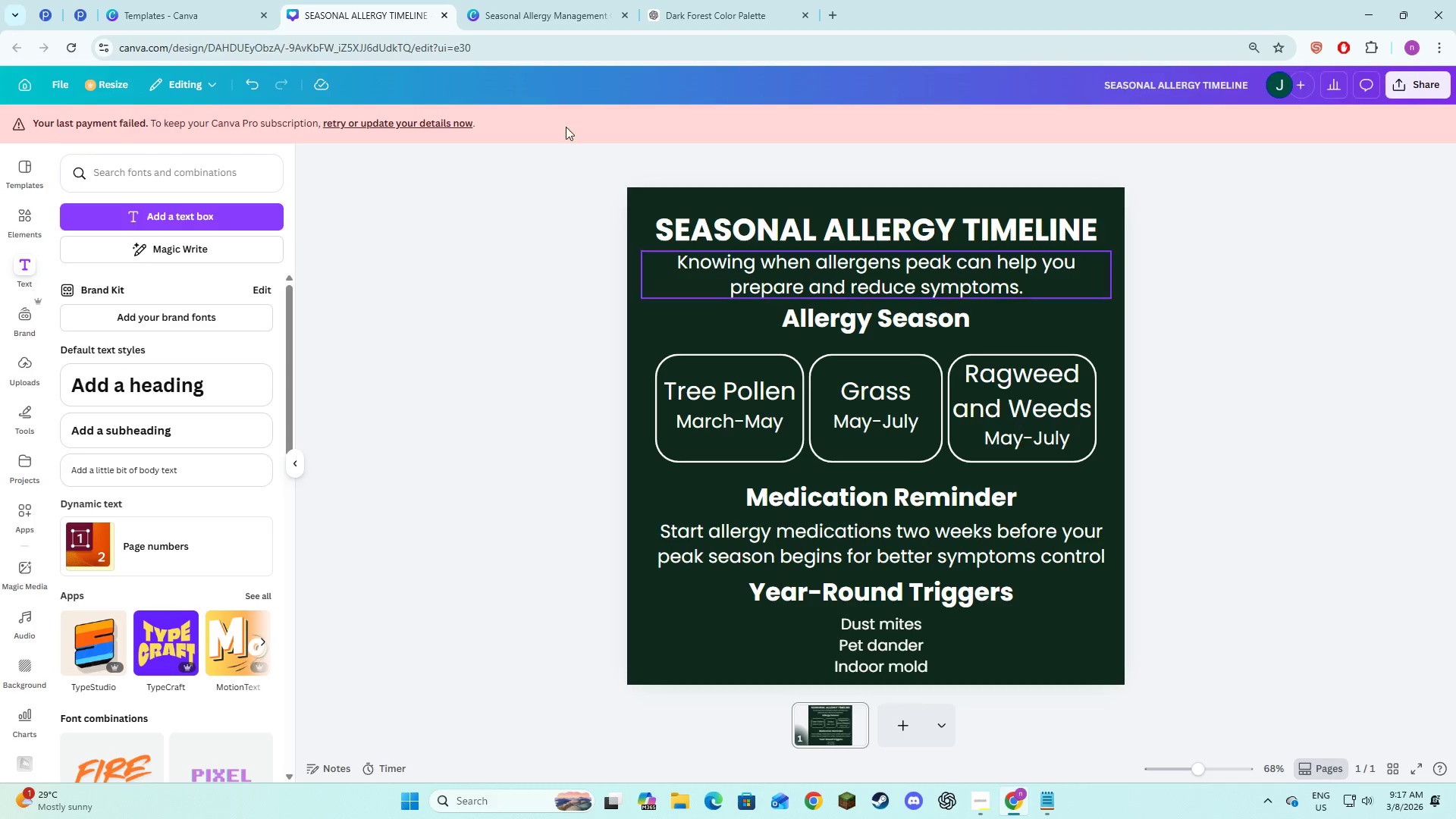 
left_click([513, 0])
 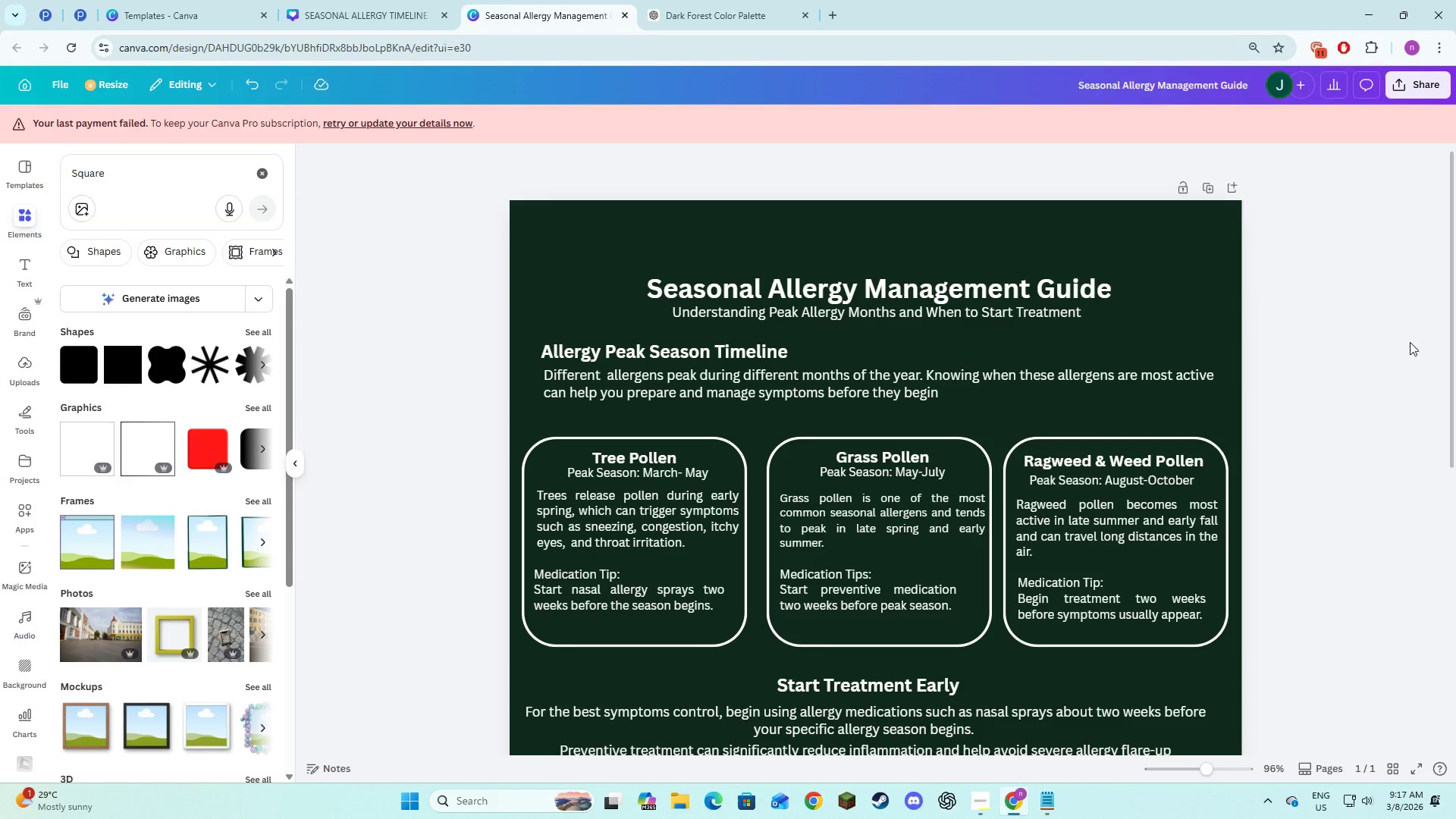 
left_click([1411, 342])
 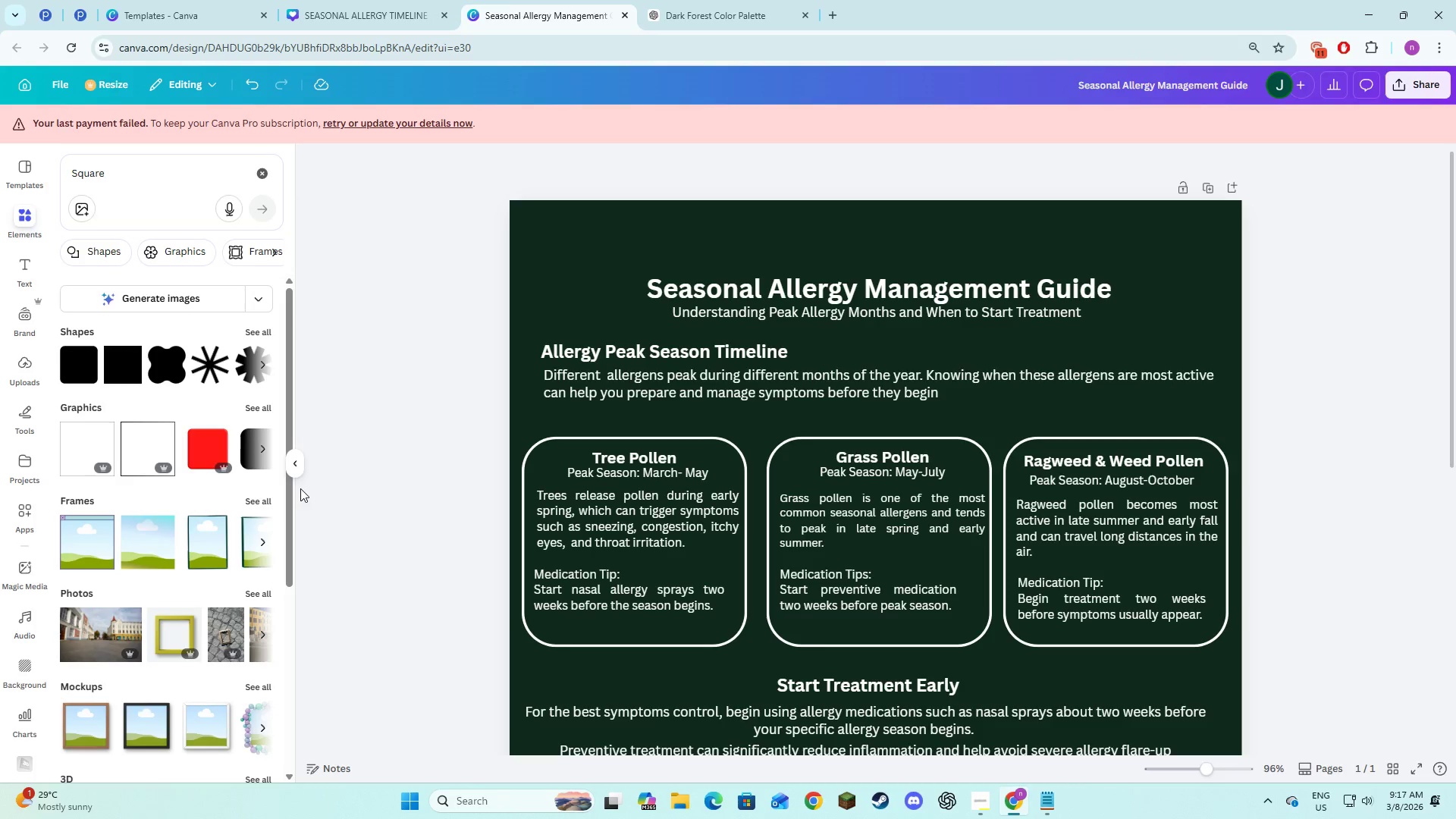 
left_click([298, 475])
 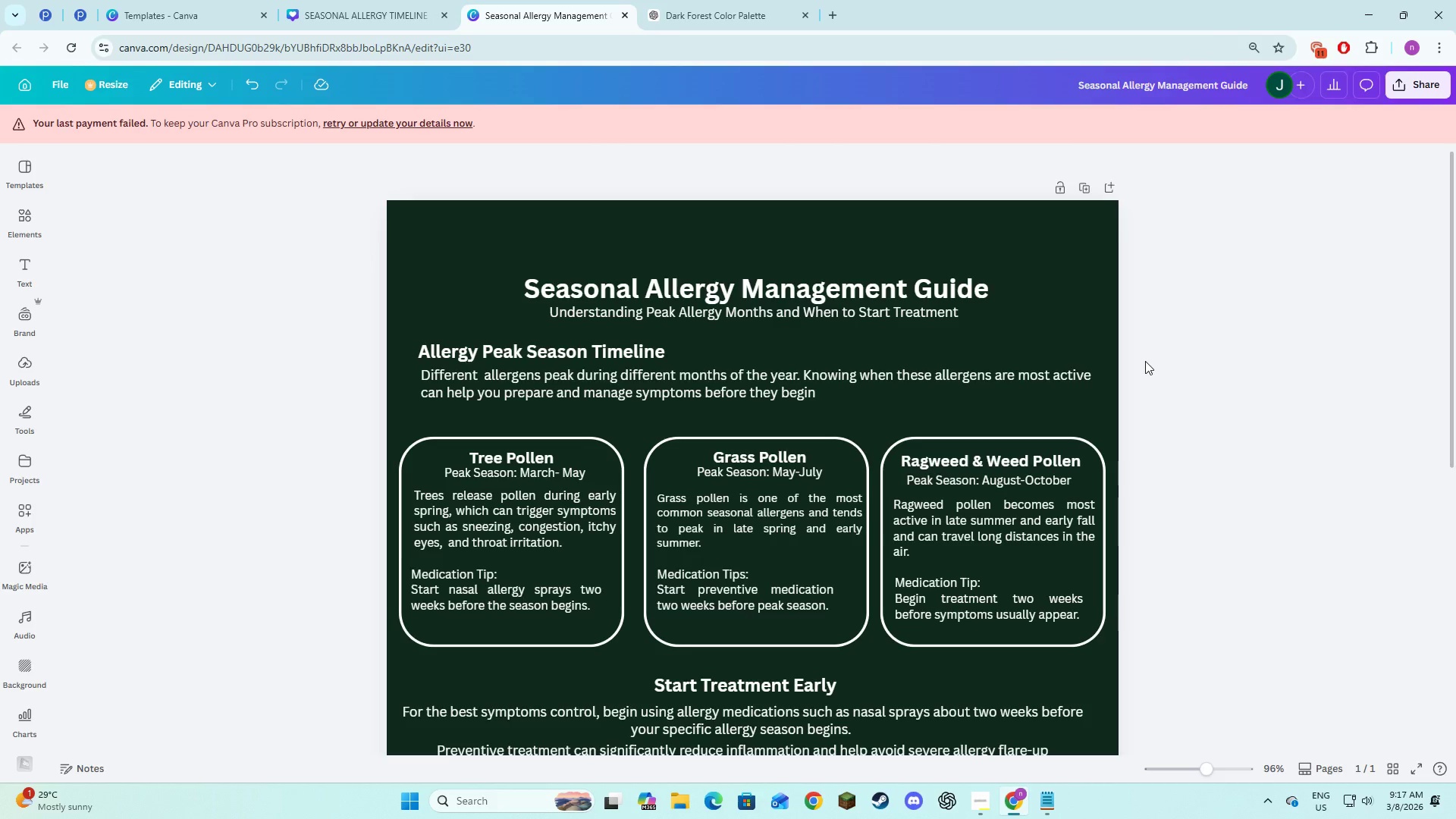 
left_click([1145, 361])
 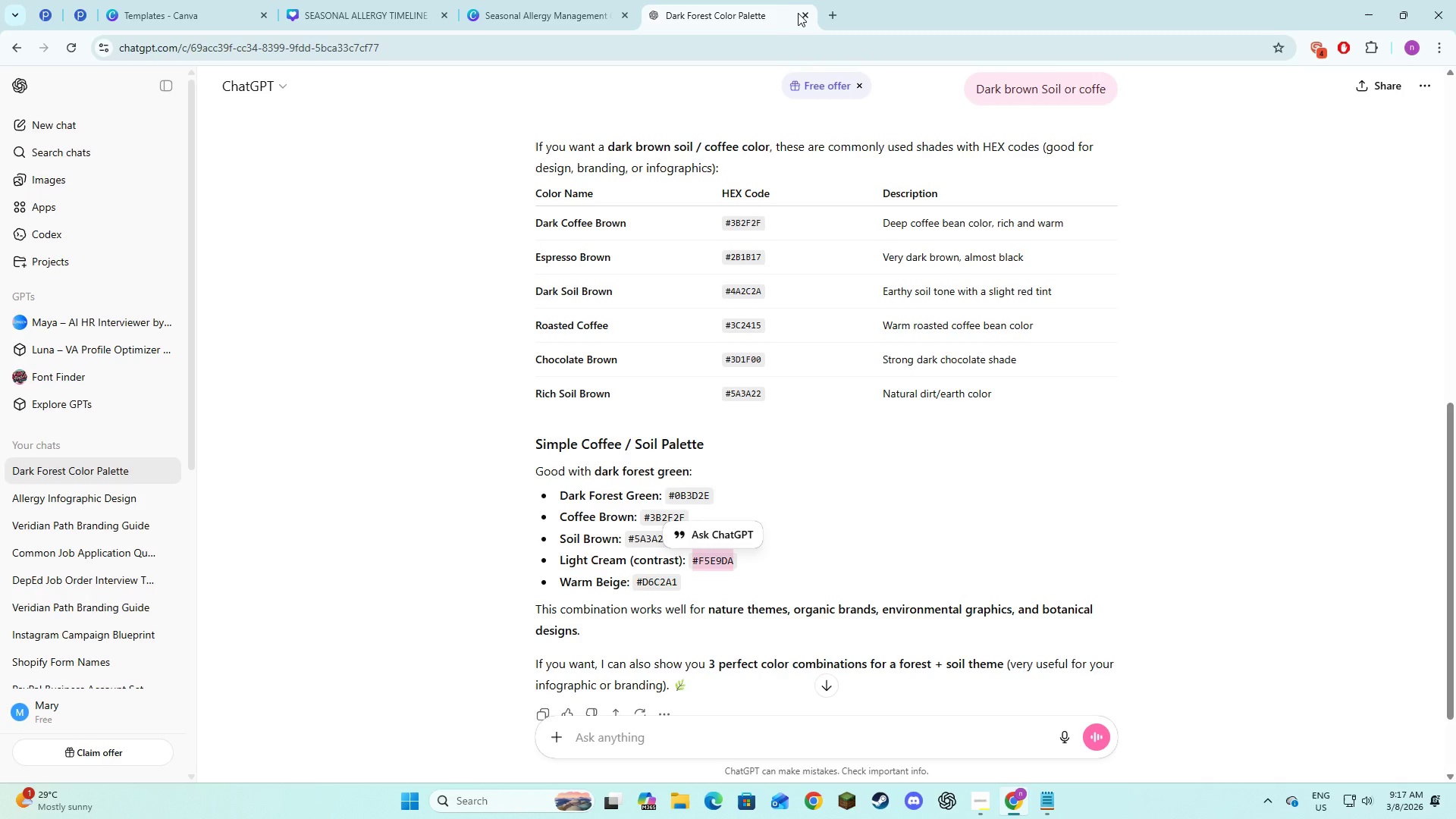 
left_click([801, 19])
 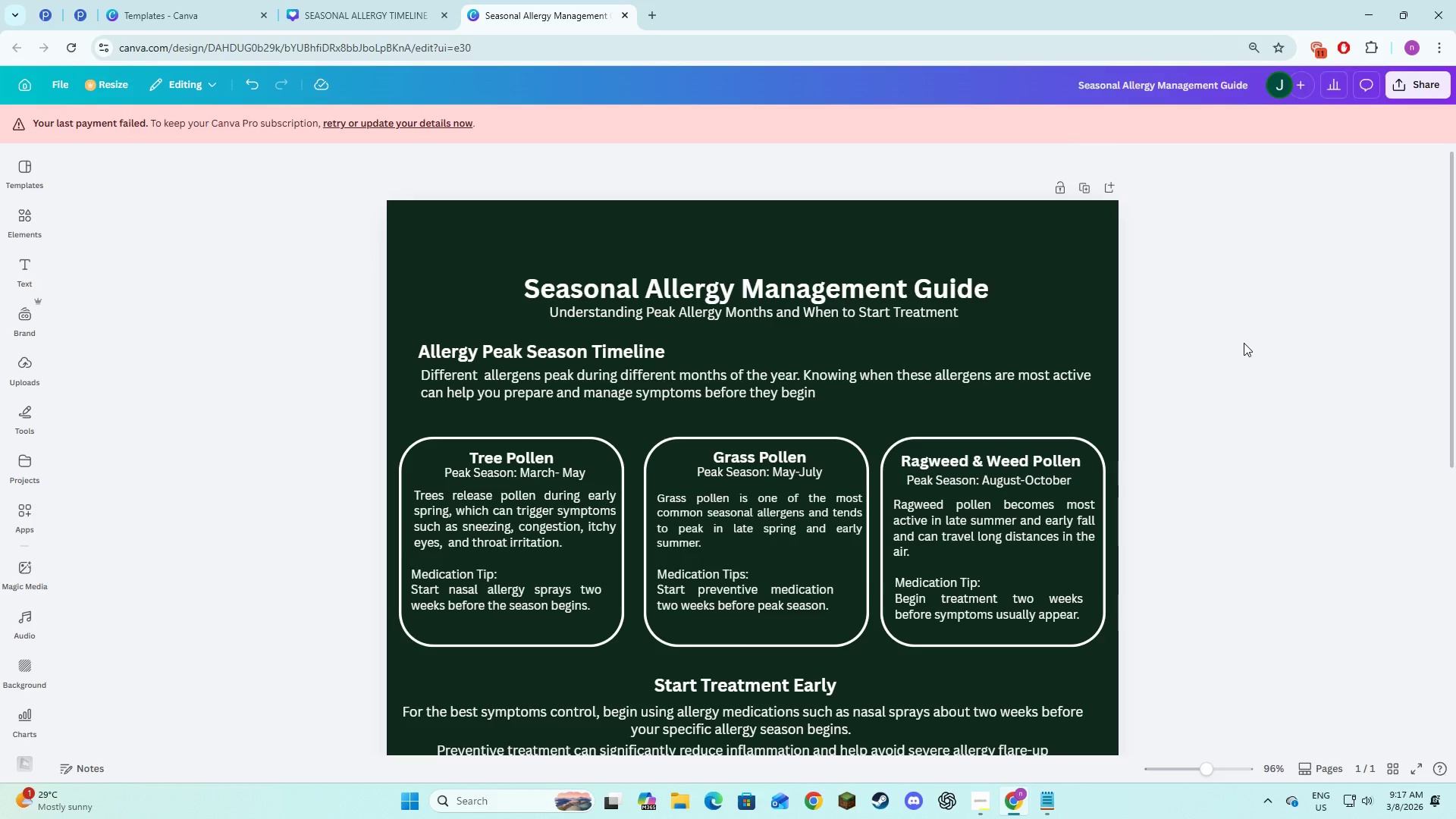 
left_click([1244, 343])
 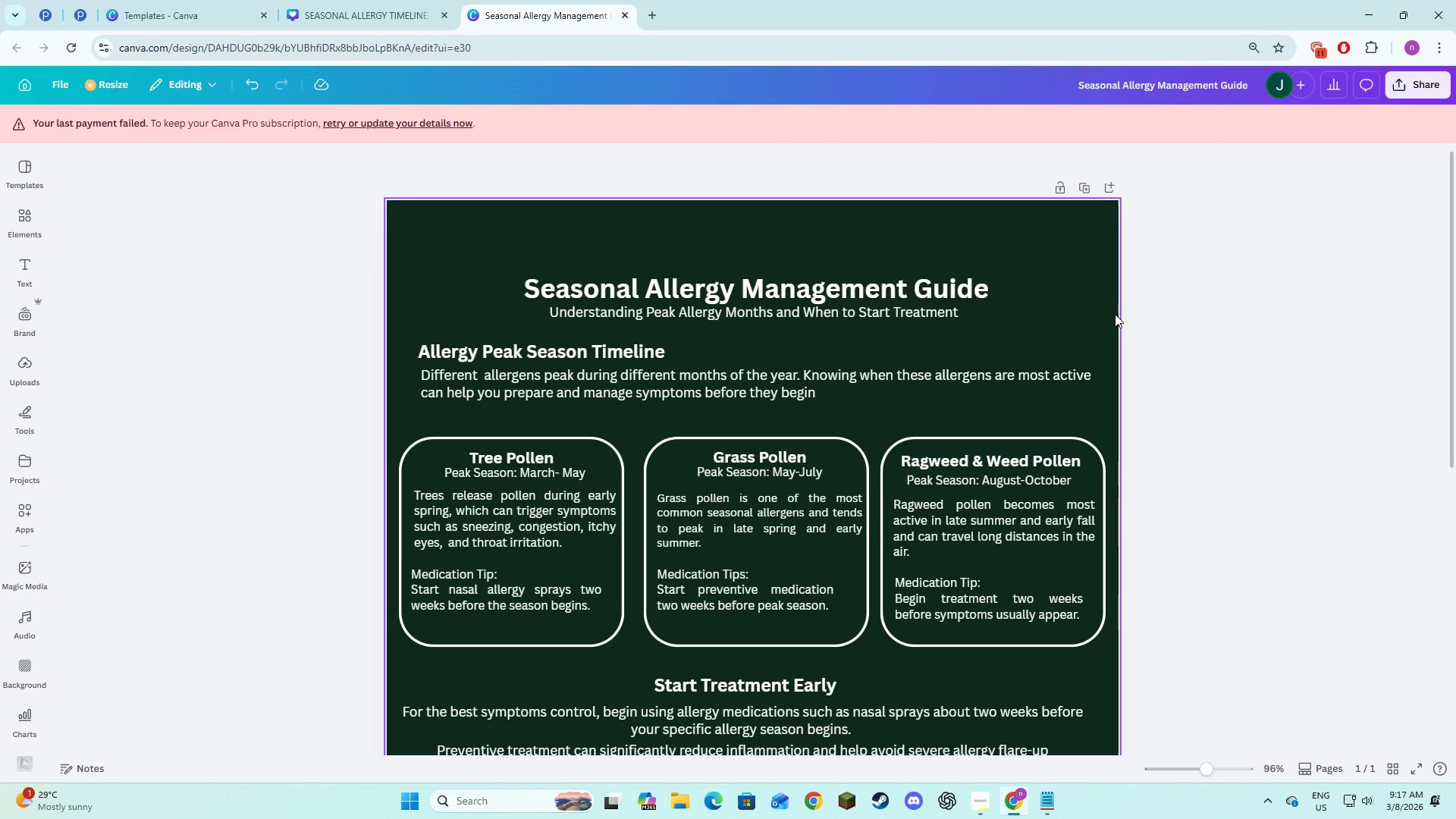 
left_click([1115, 316])
 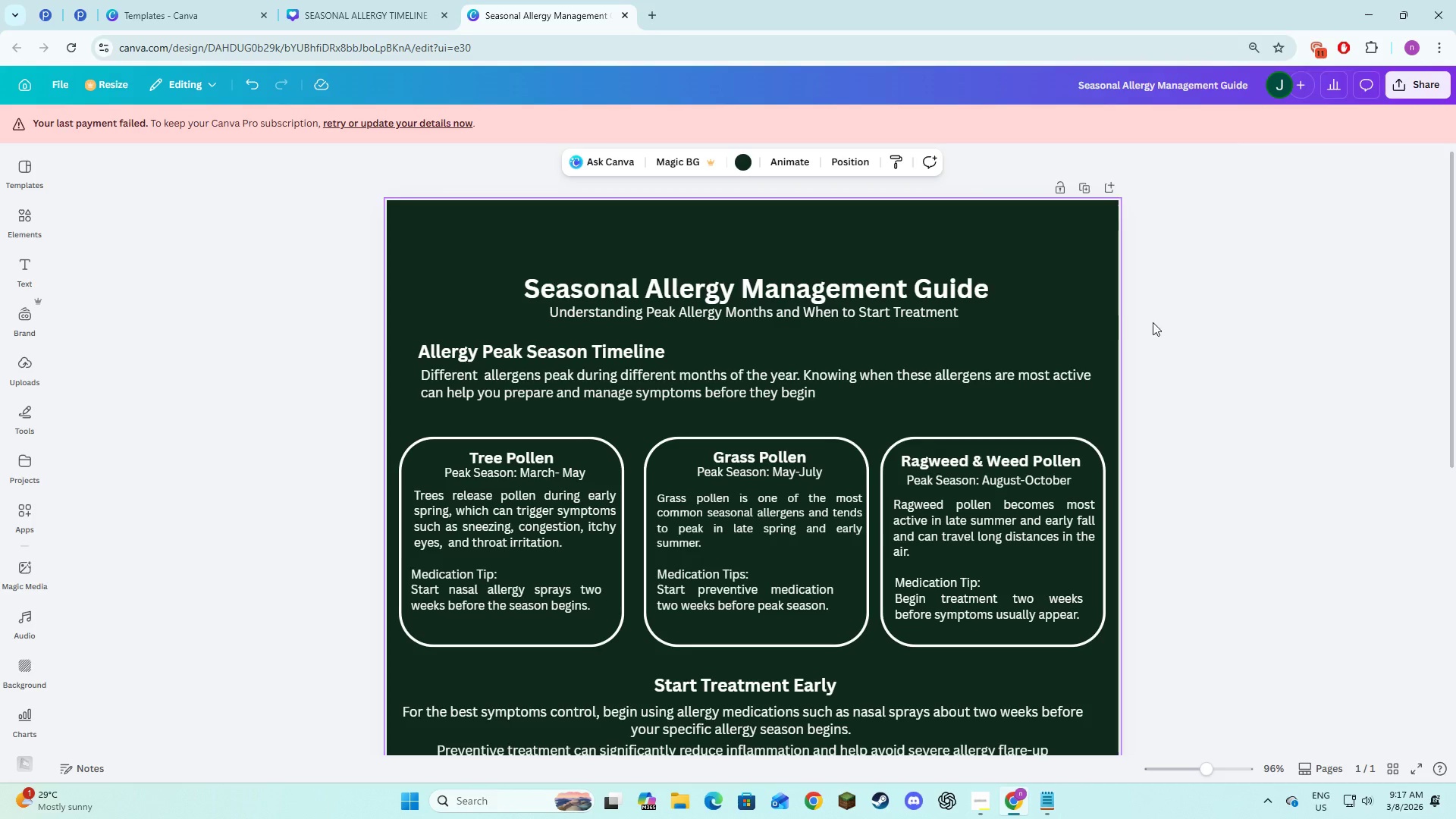 
left_click([1231, 327])
 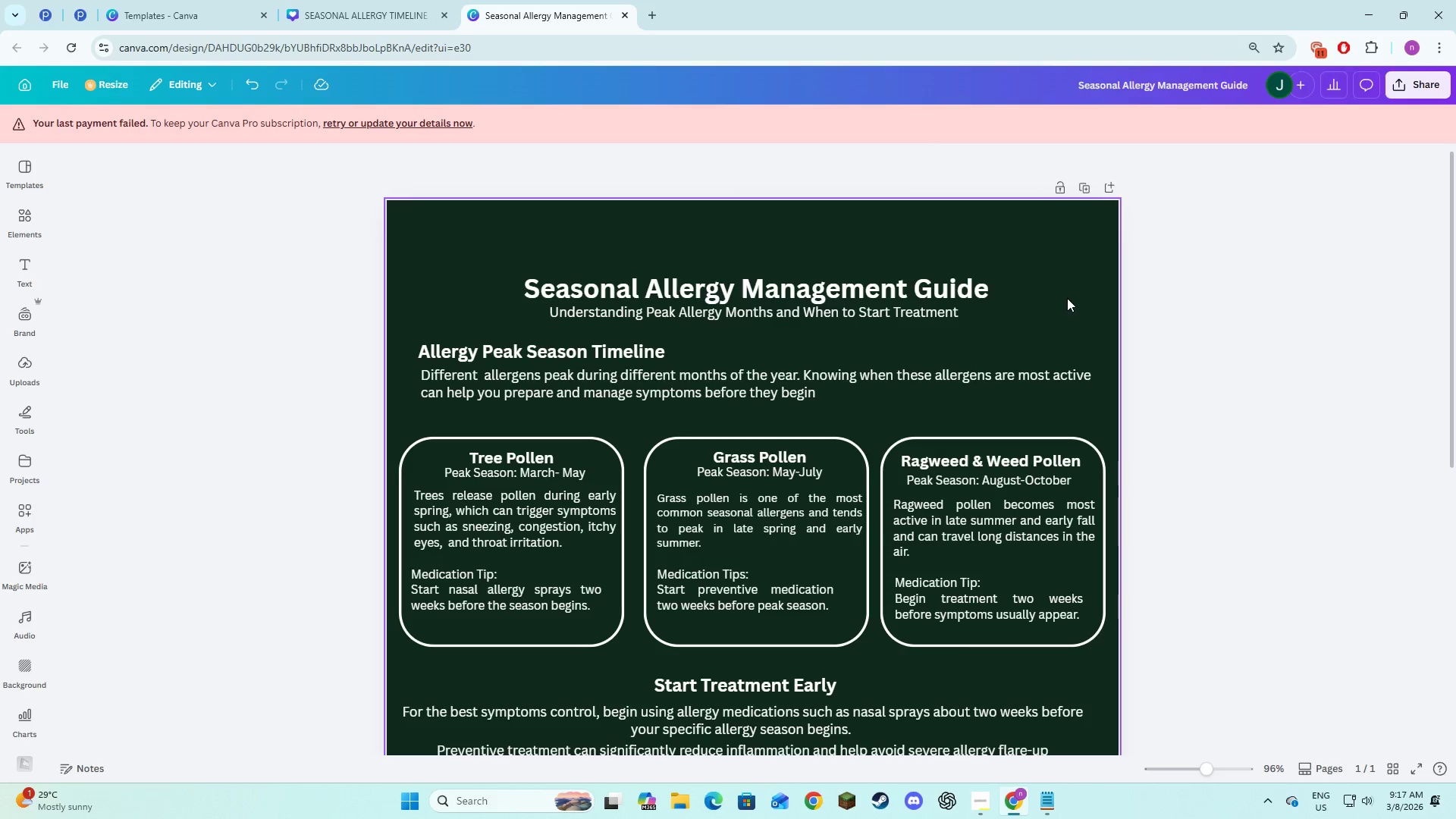 
left_click([1067, 298])
 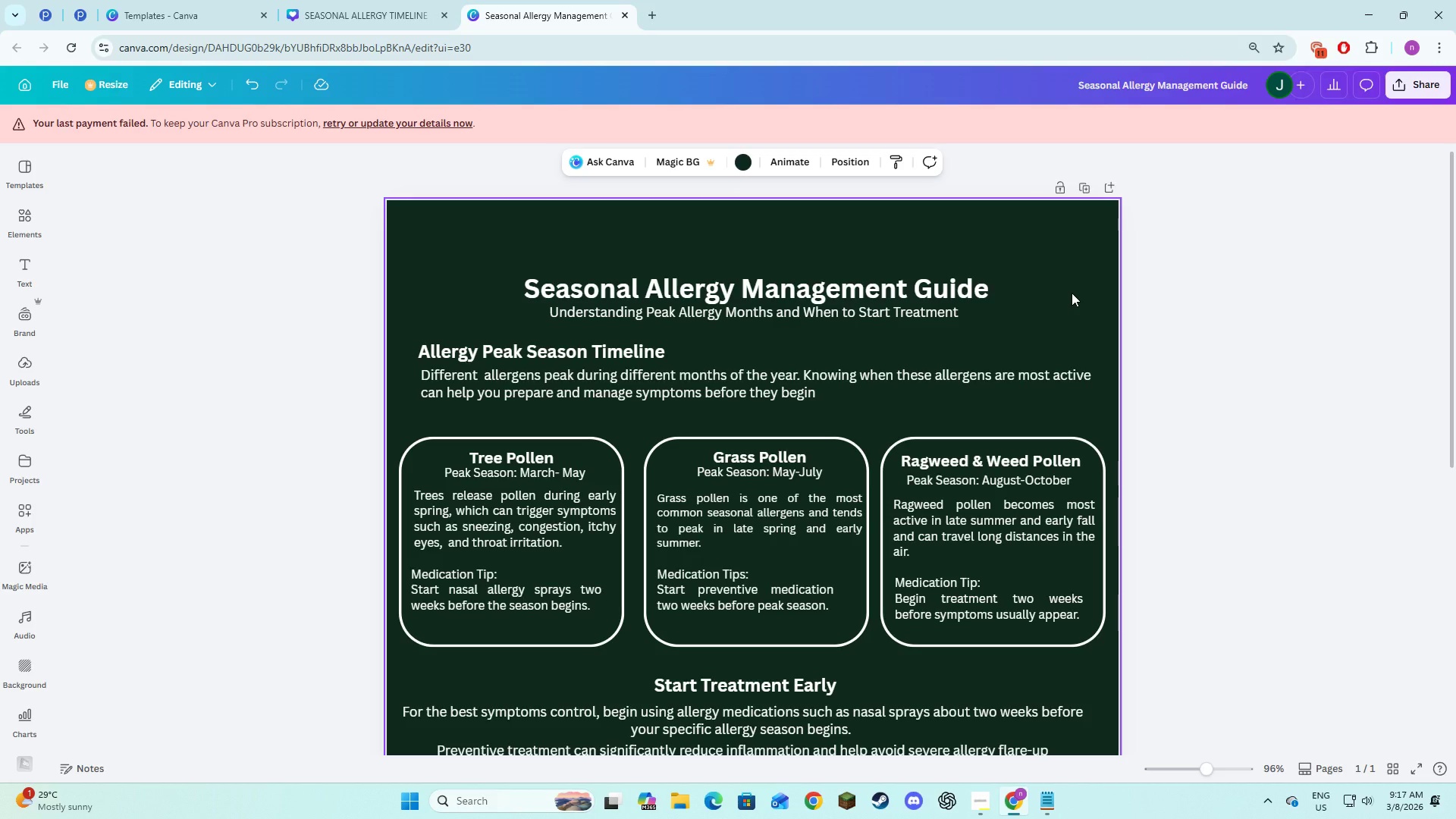 
wait(9.39)
 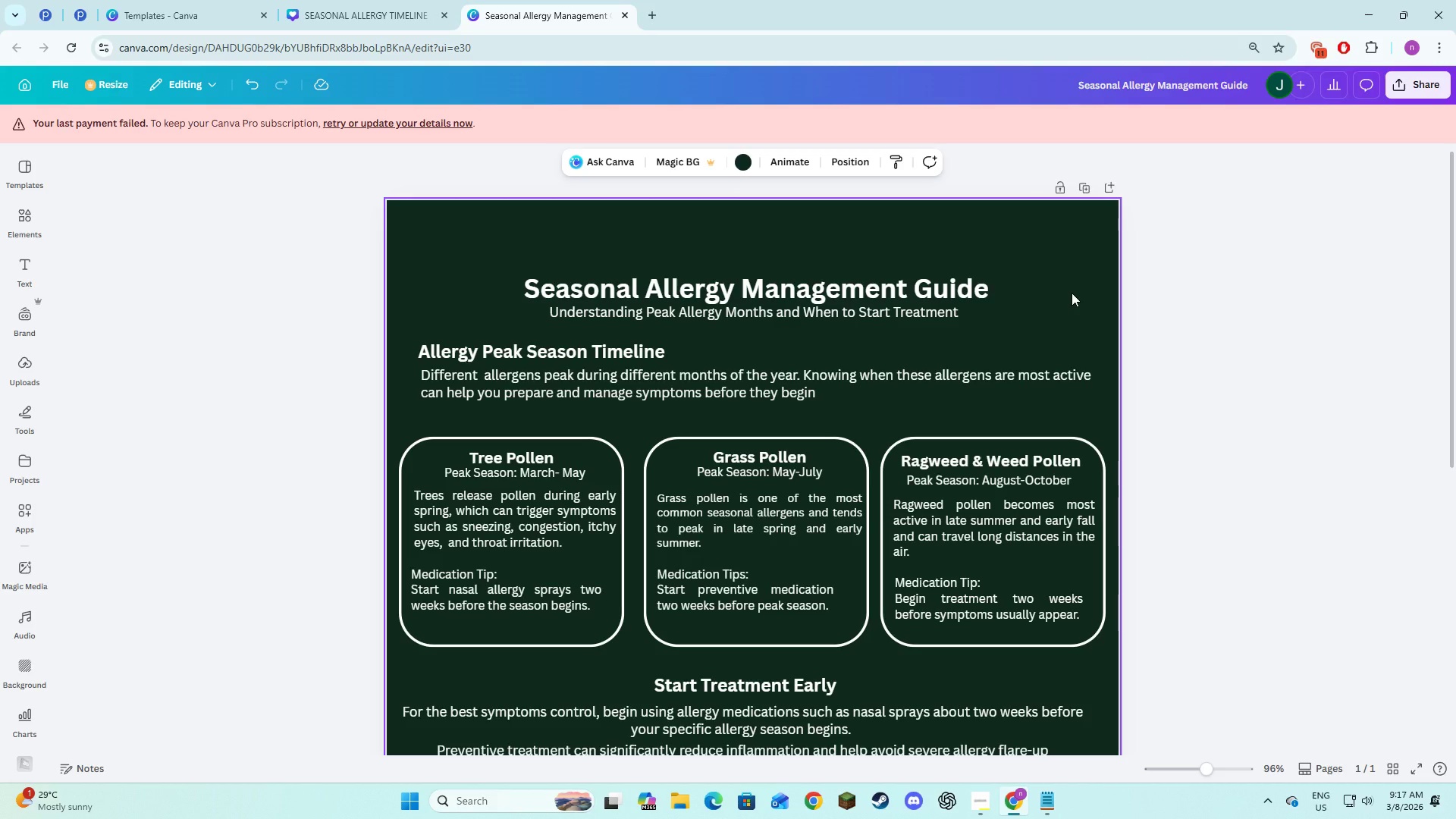 
left_click([657, 13])
 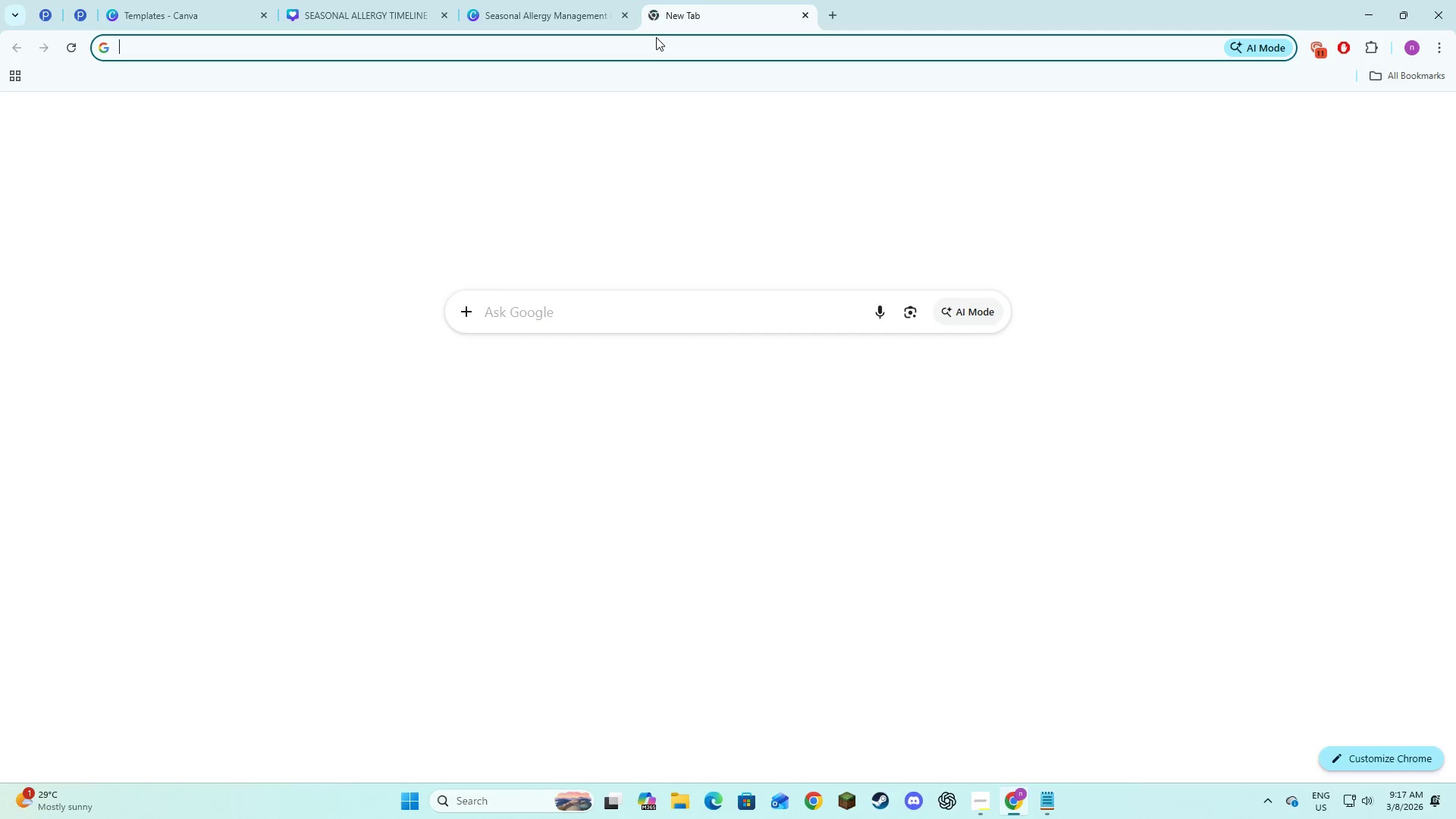 
left_click([656, 37])
 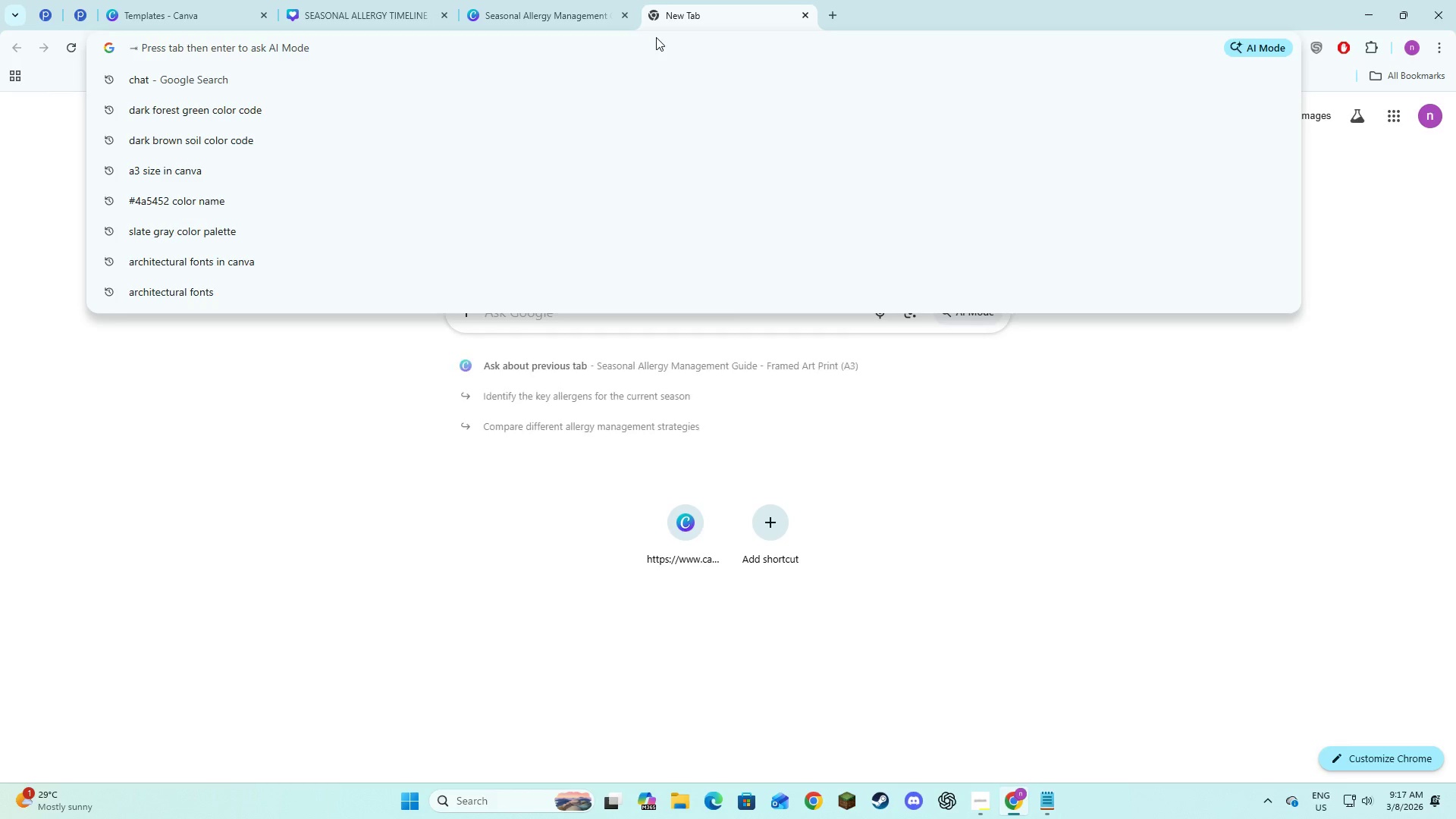 
type(infograp)
 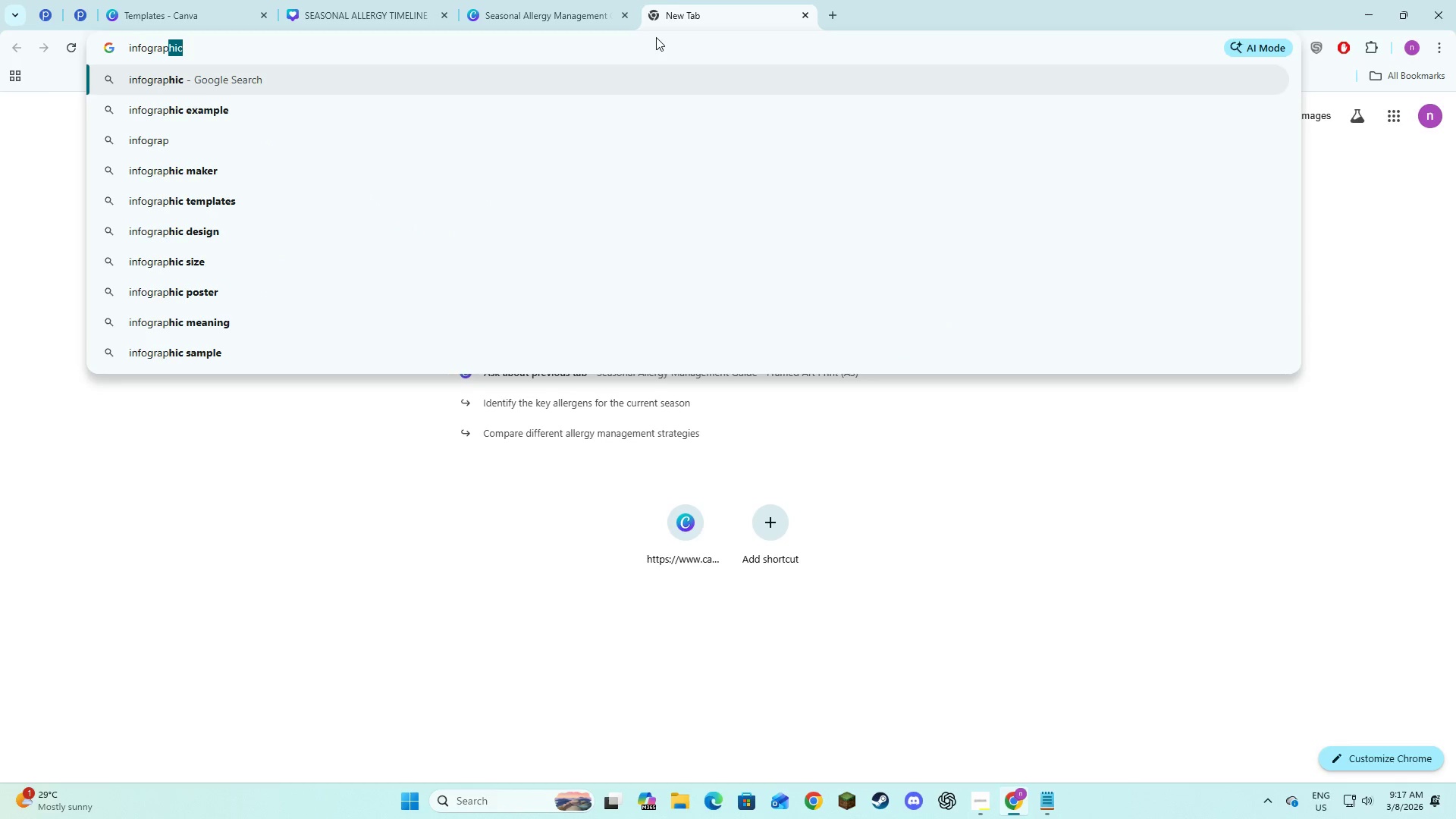 
key(ArrowDown)
 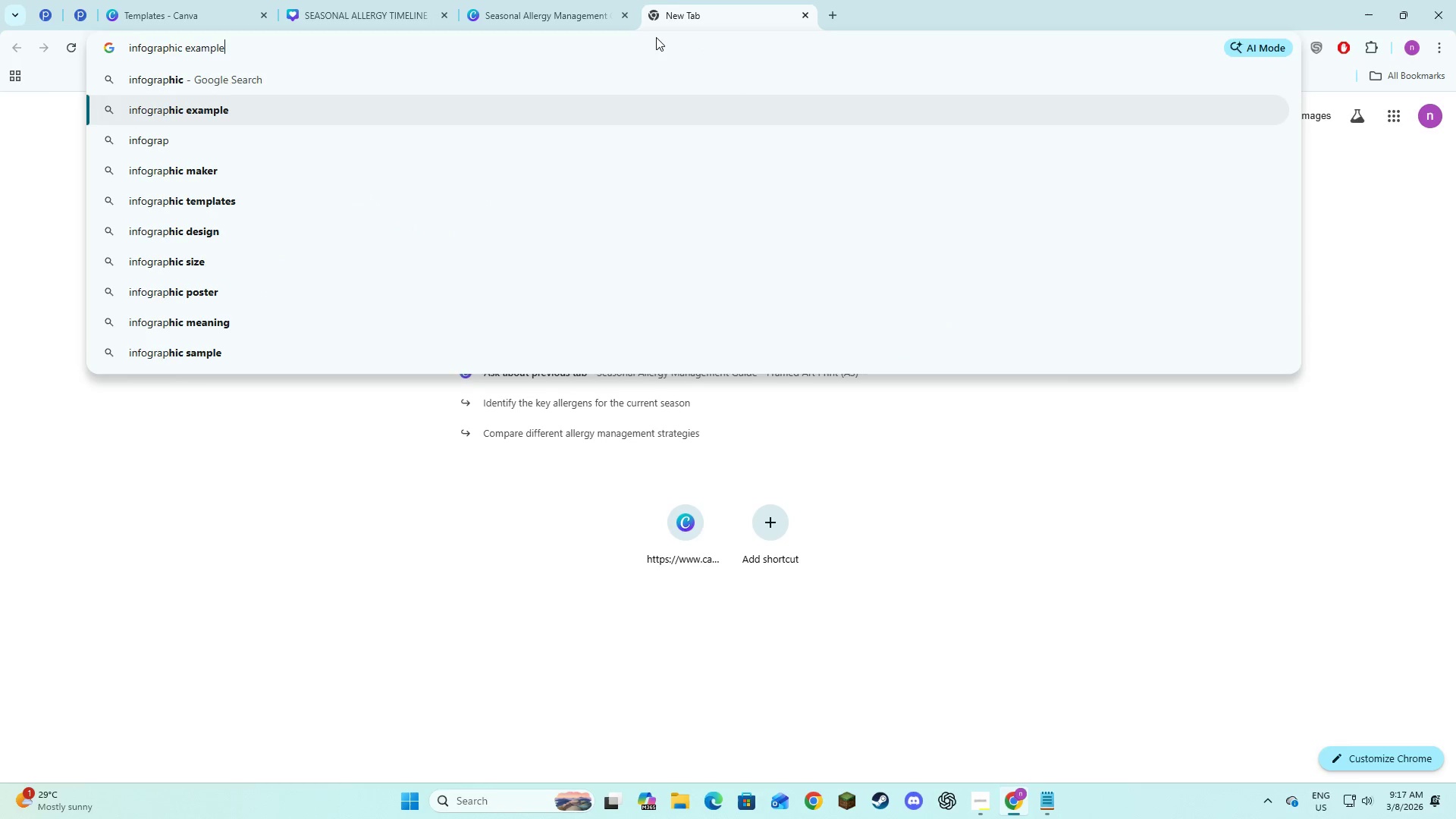 
key(Enter)
 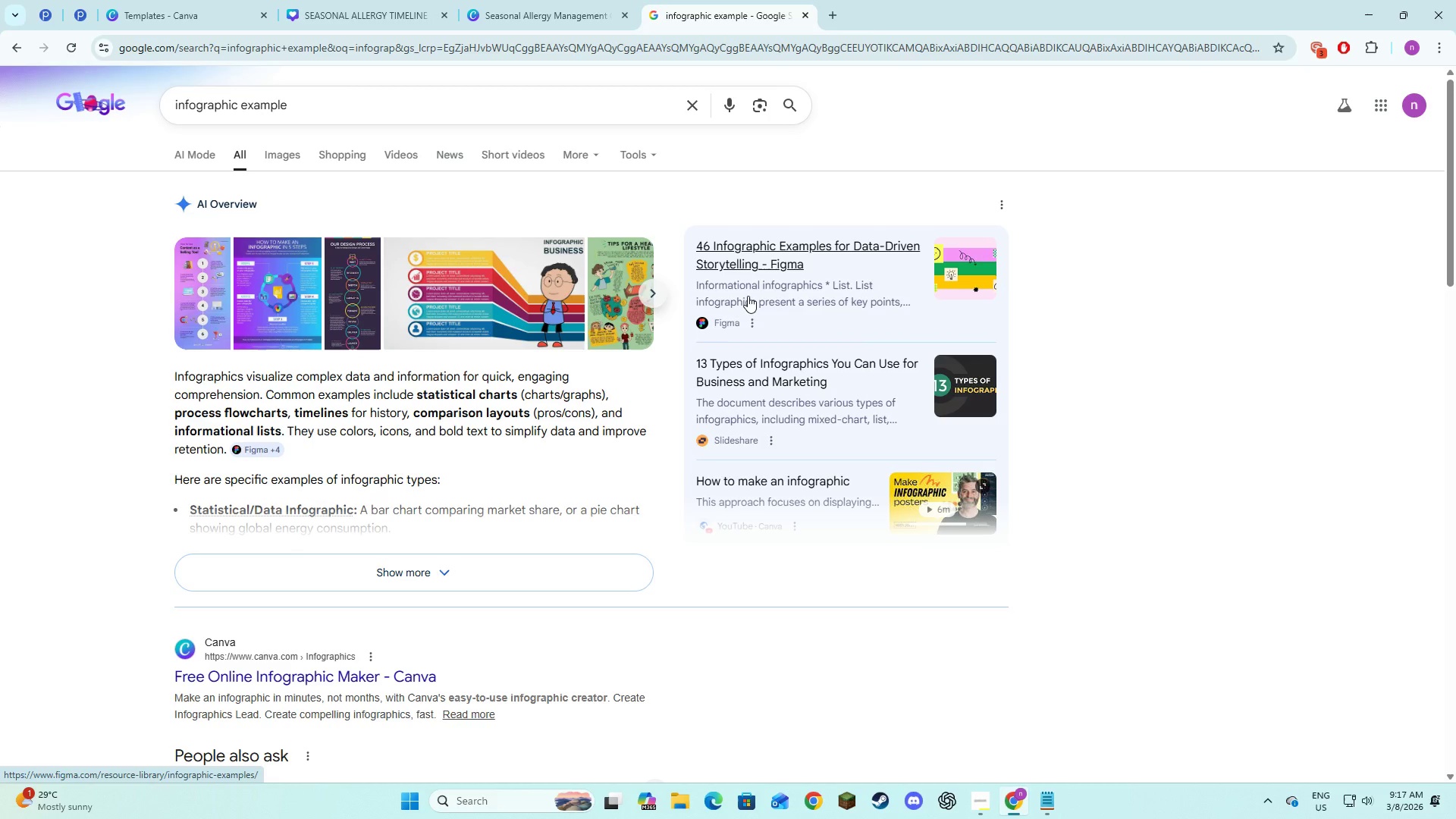 
left_click([525, 0])
 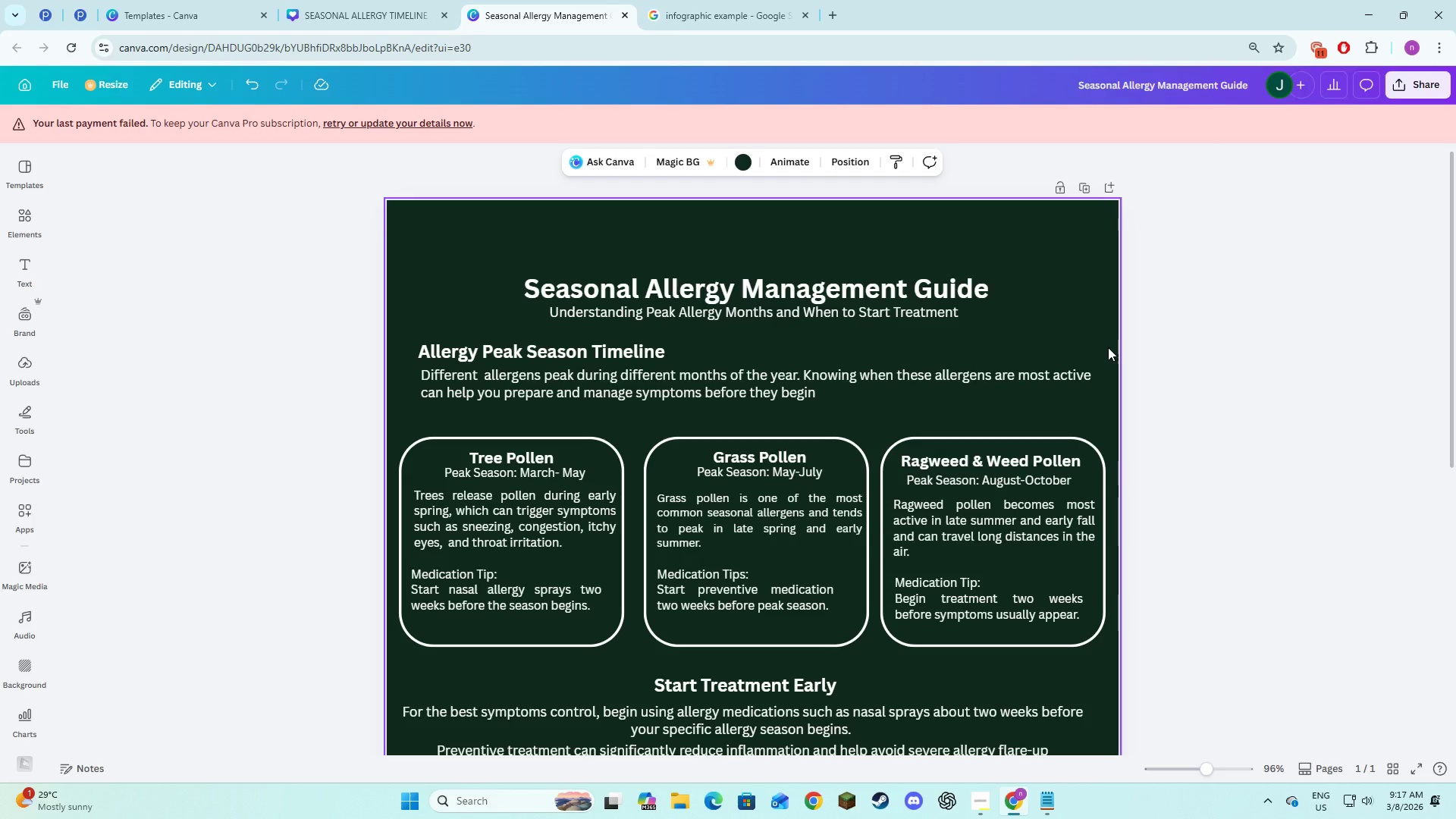 
left_click([1185, 366])
 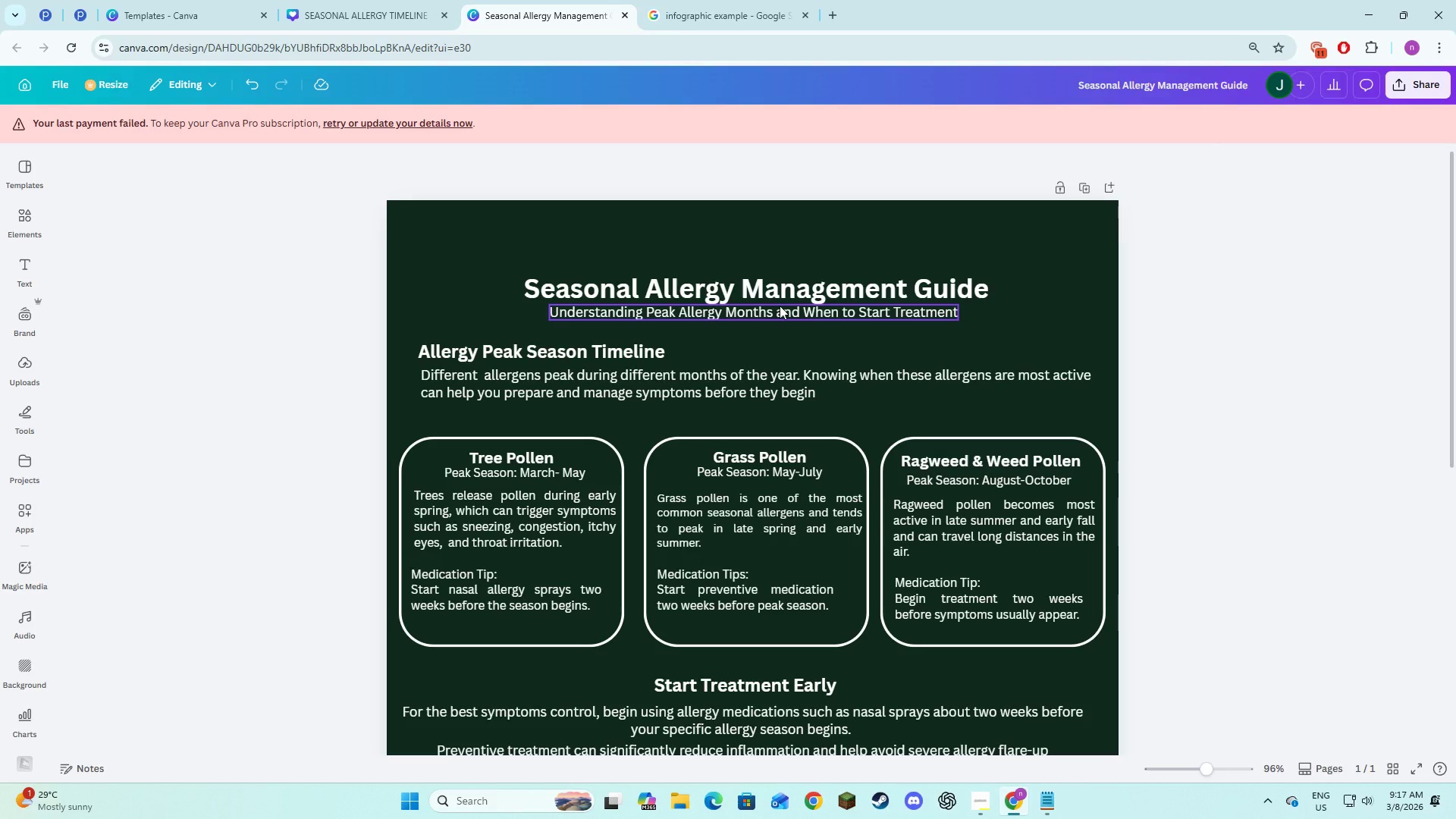 
left_click([1098, 365])
 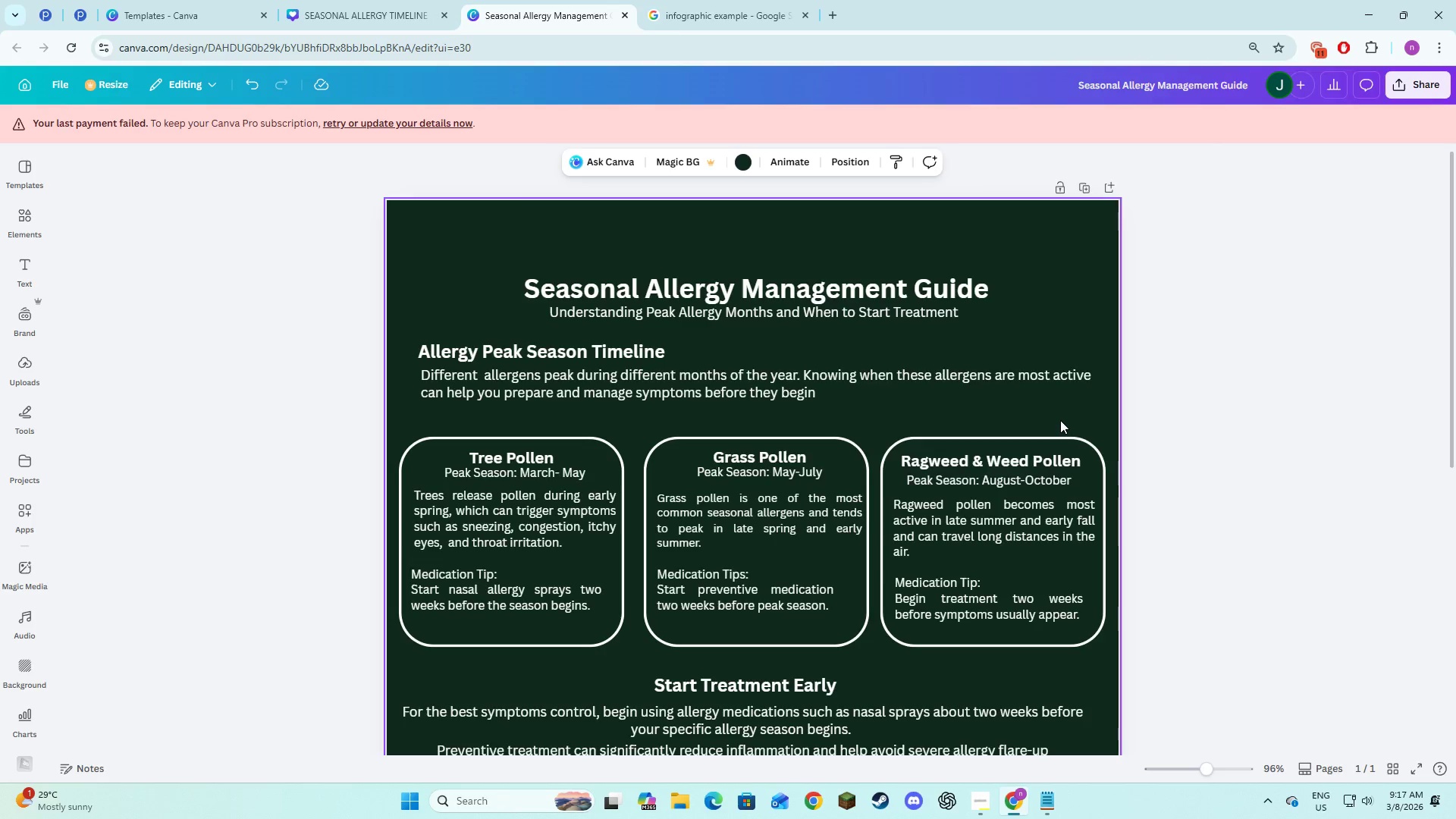 
left_click([810, 0])
 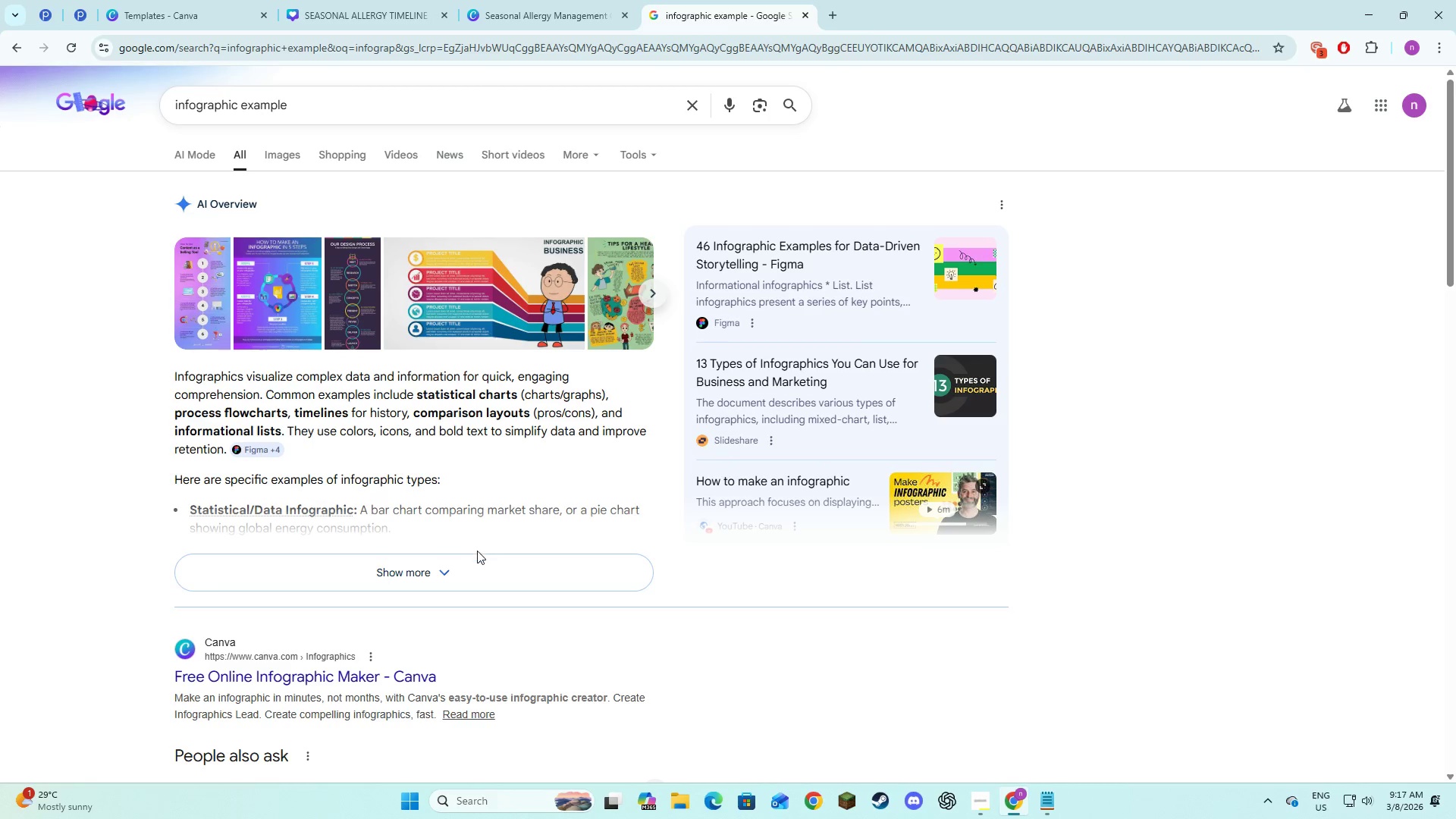 
scroll: coordinate [1054, 414], scroll_direction: down, amount: 3.0
 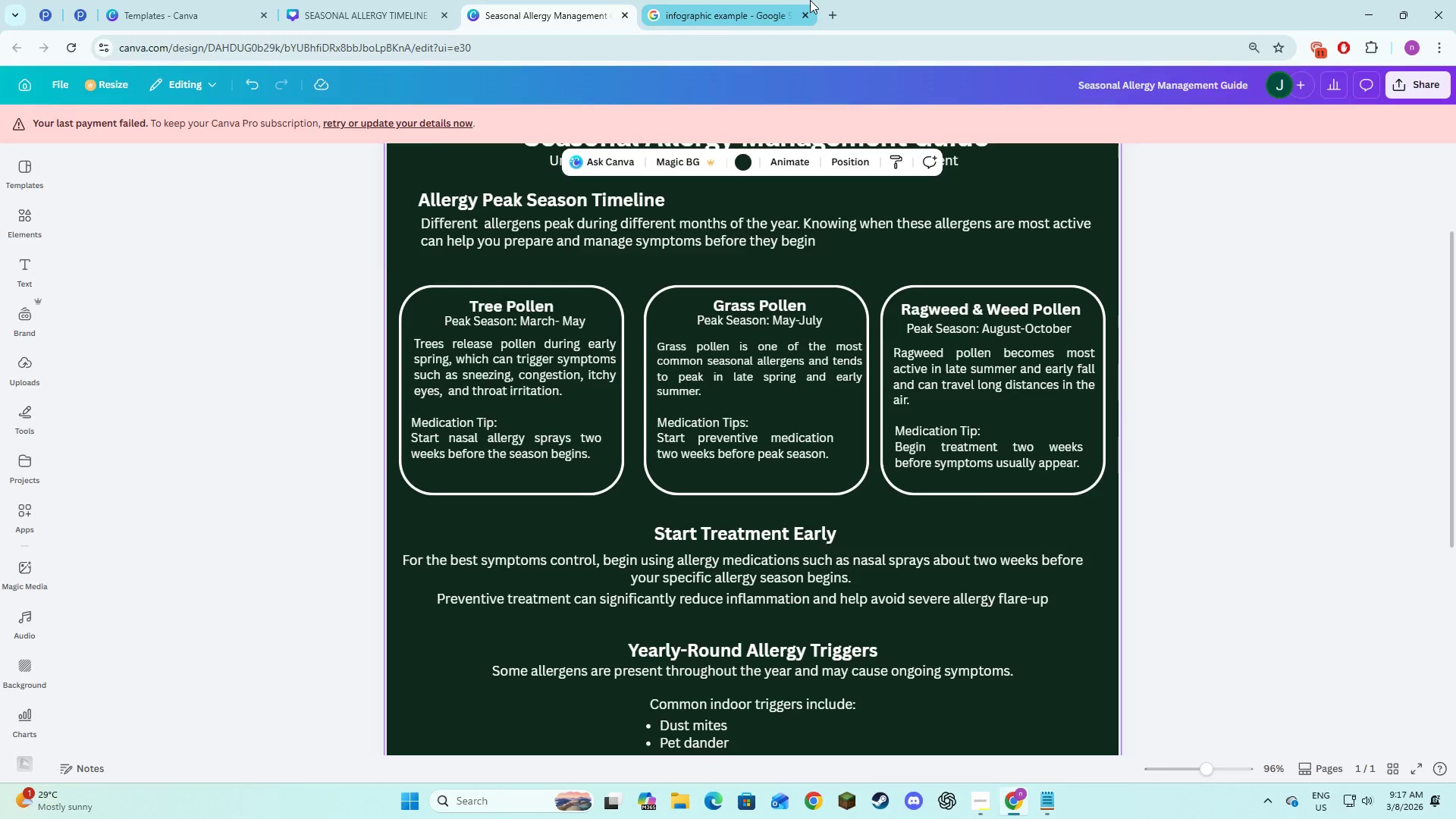 
wait(5.08)
 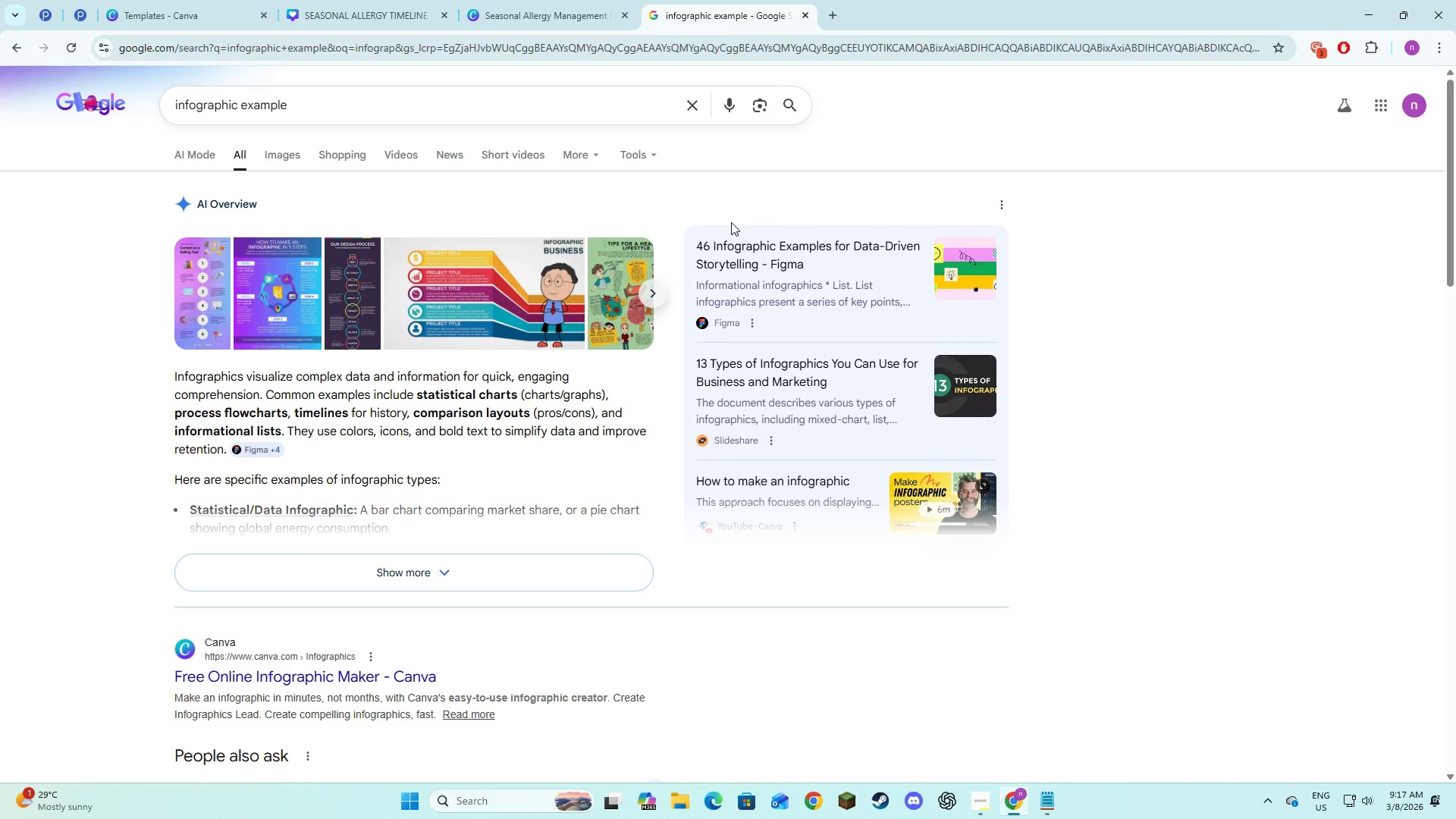 
scroll: coordinate [454, 537], scroll_direction: down, amount: 4.0
 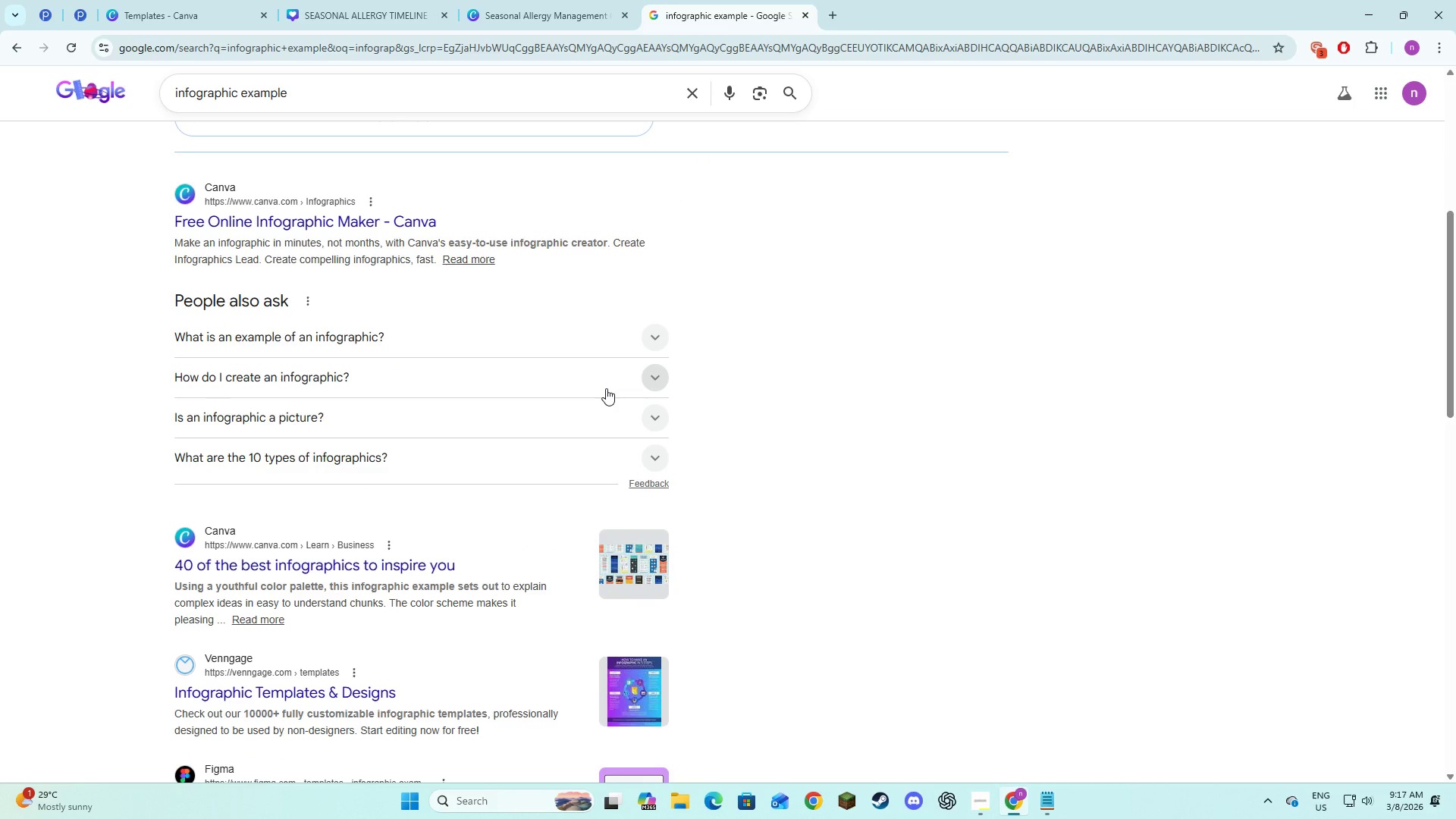 
left_click([657, 375])
 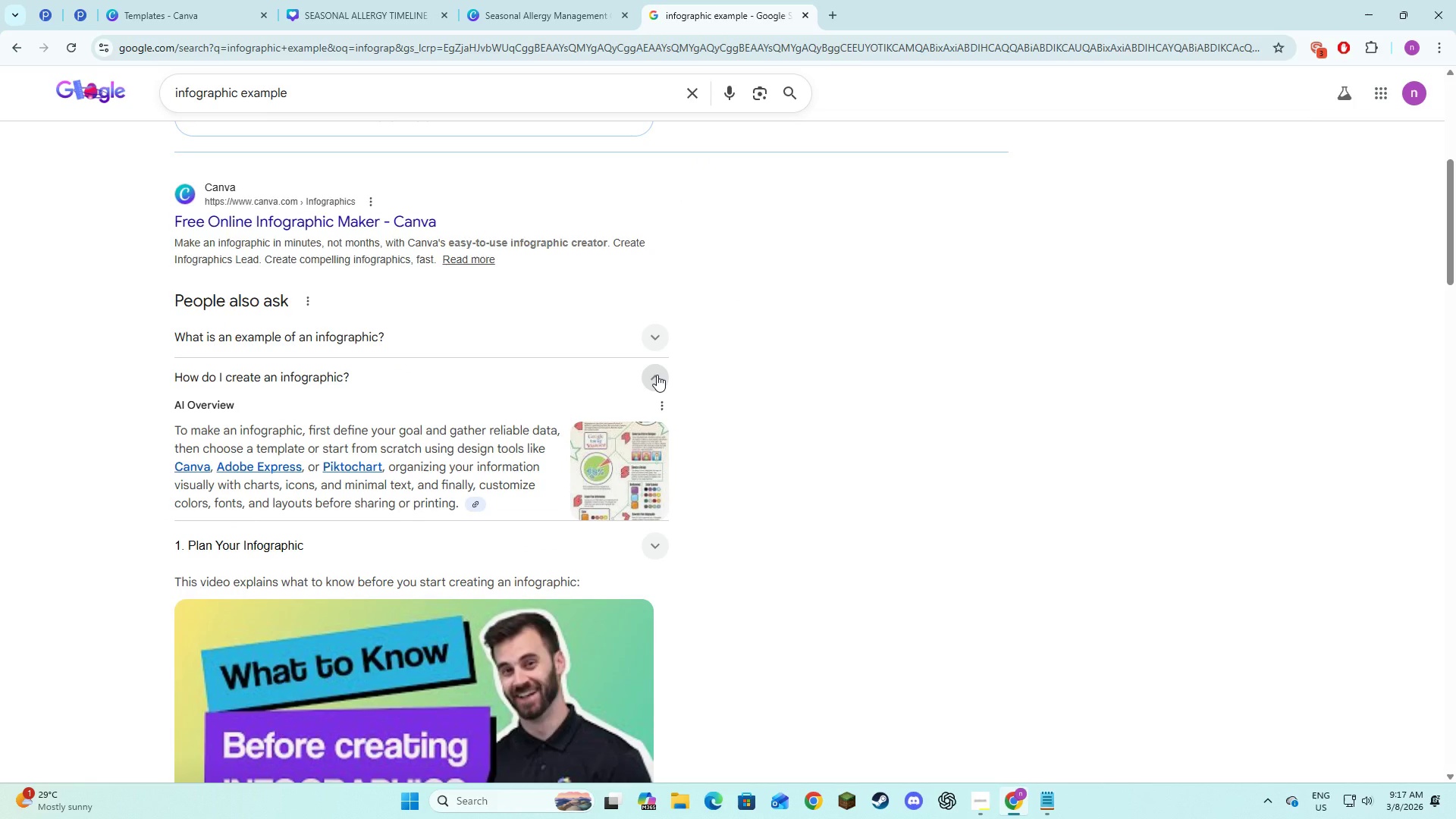 
left_click([657, 375])
 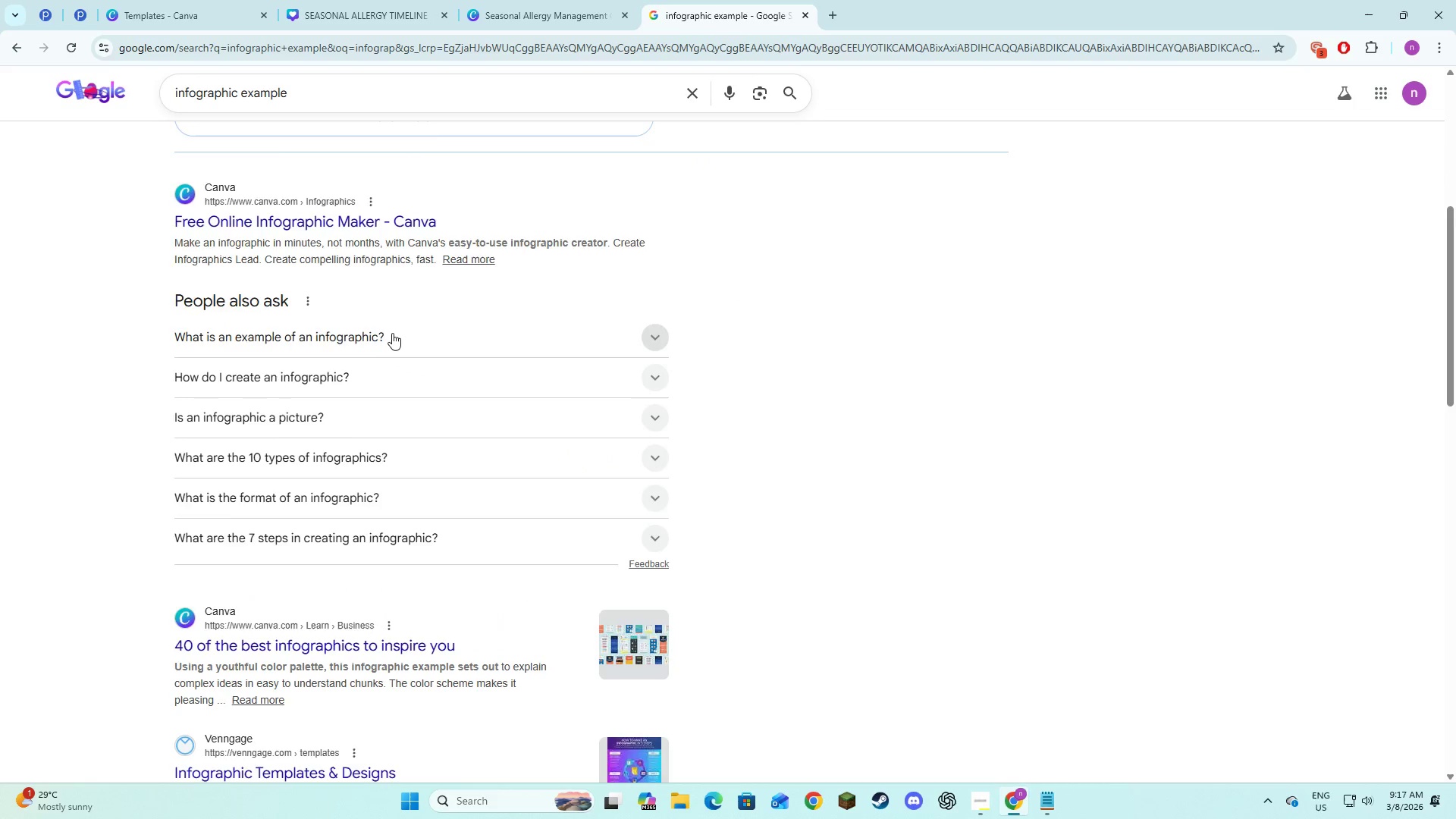 
scroll: coordinate [365, 324], scroll_direction: up, amount: 7.0
 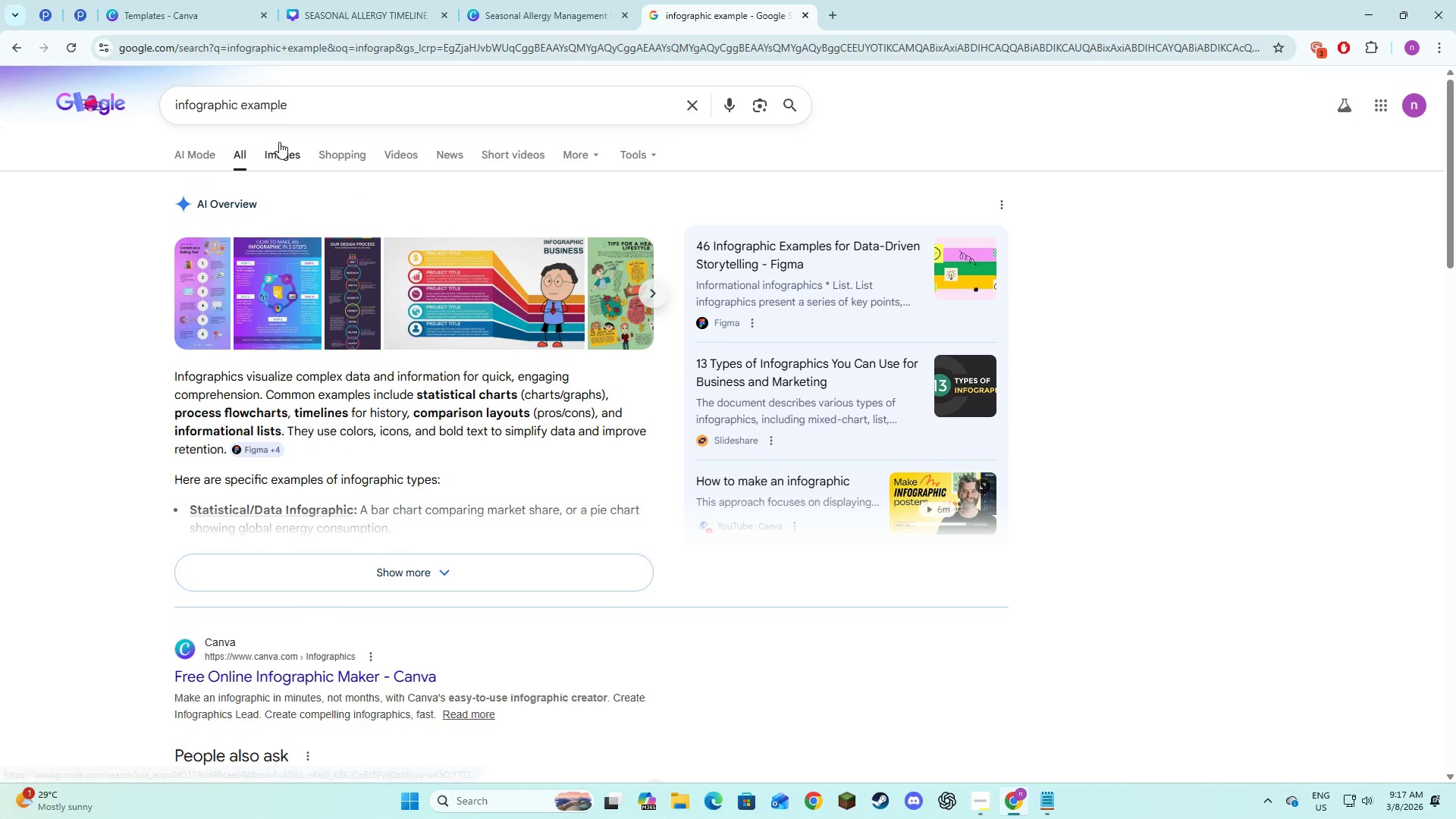 
left_click([279, 165])
 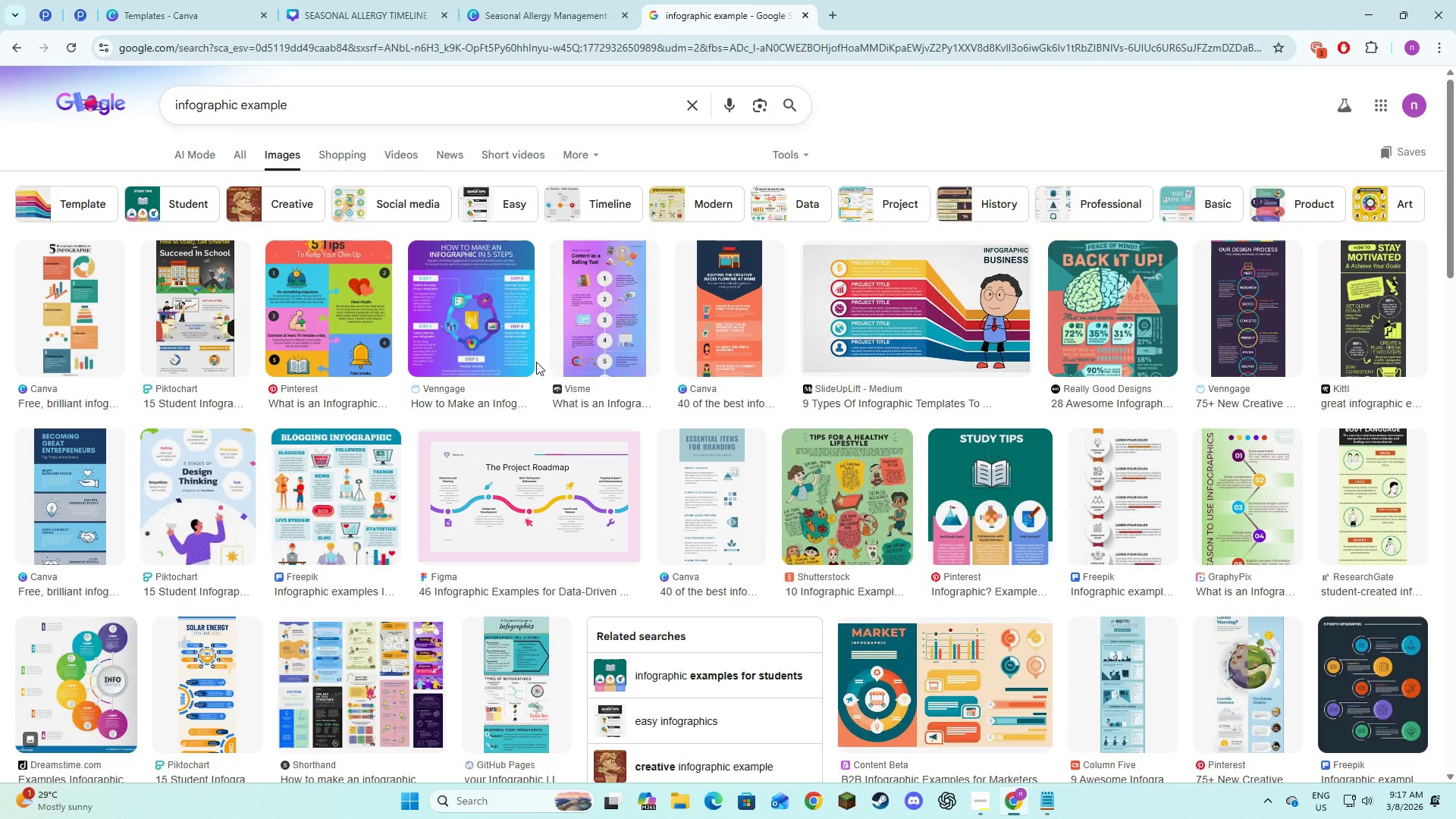 
wait(8.49)
 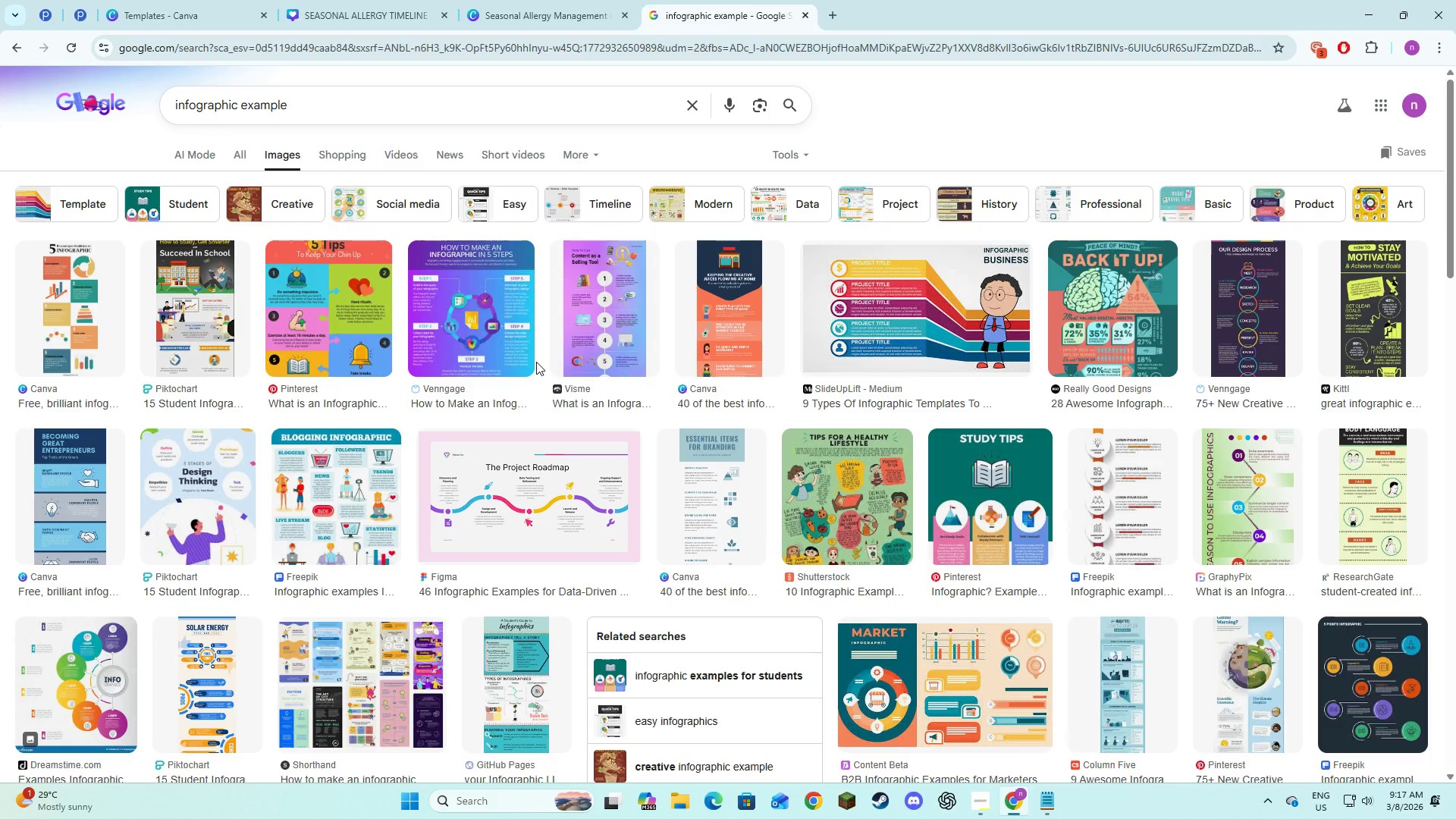 
key(Alt+AltLeft)
 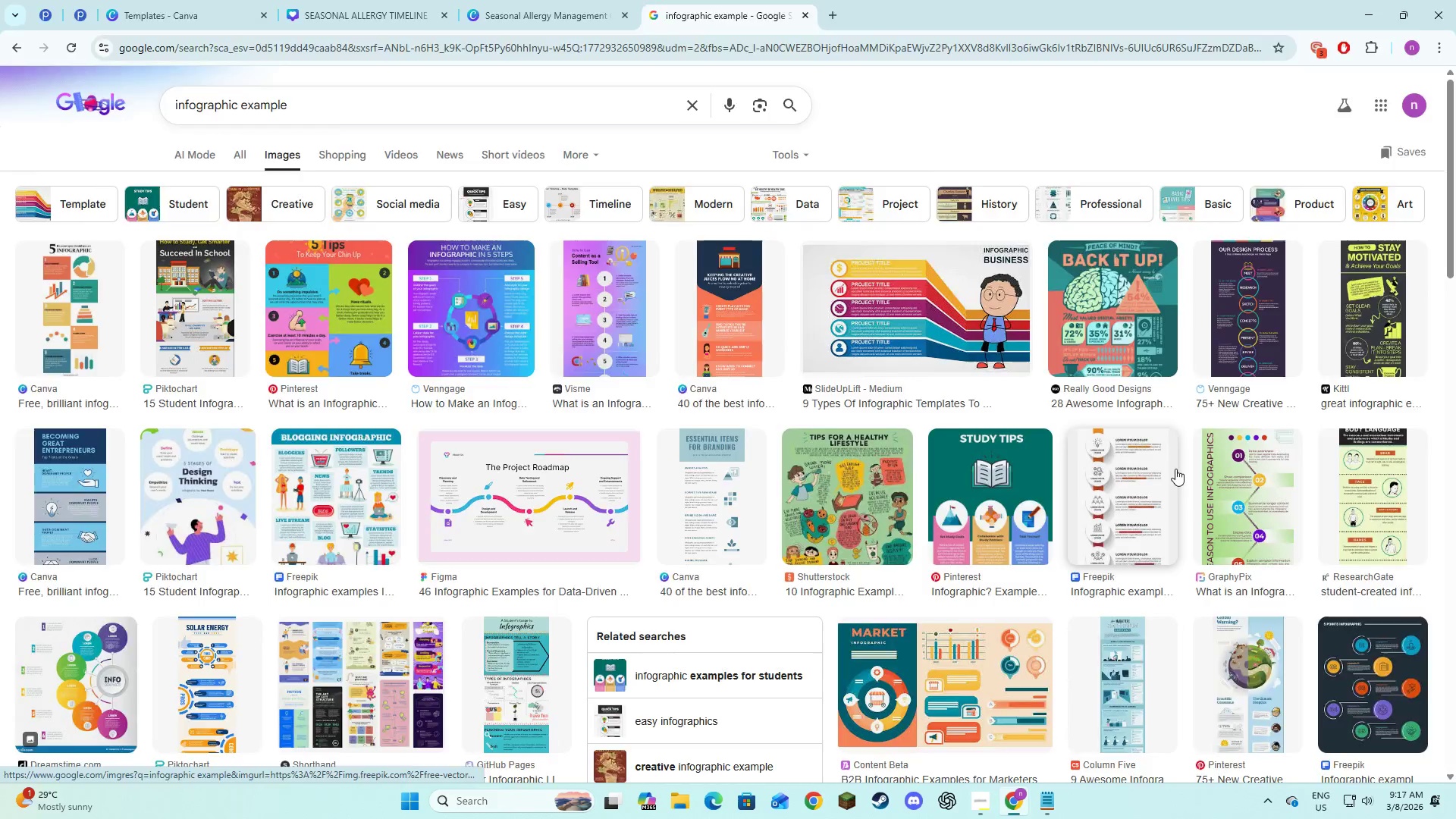 
key(Alt+Tab)